 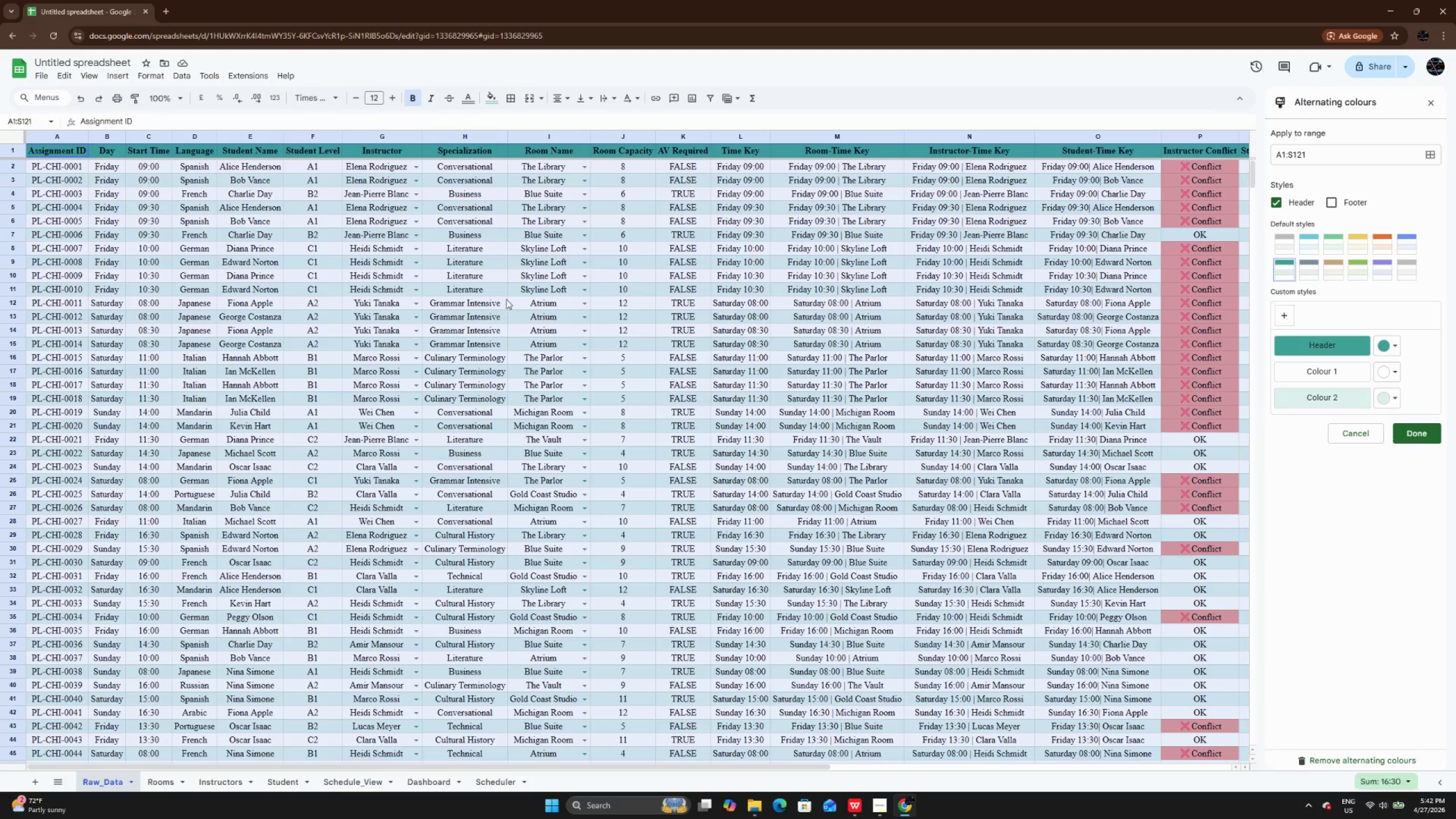 
left_click([37, 80])
 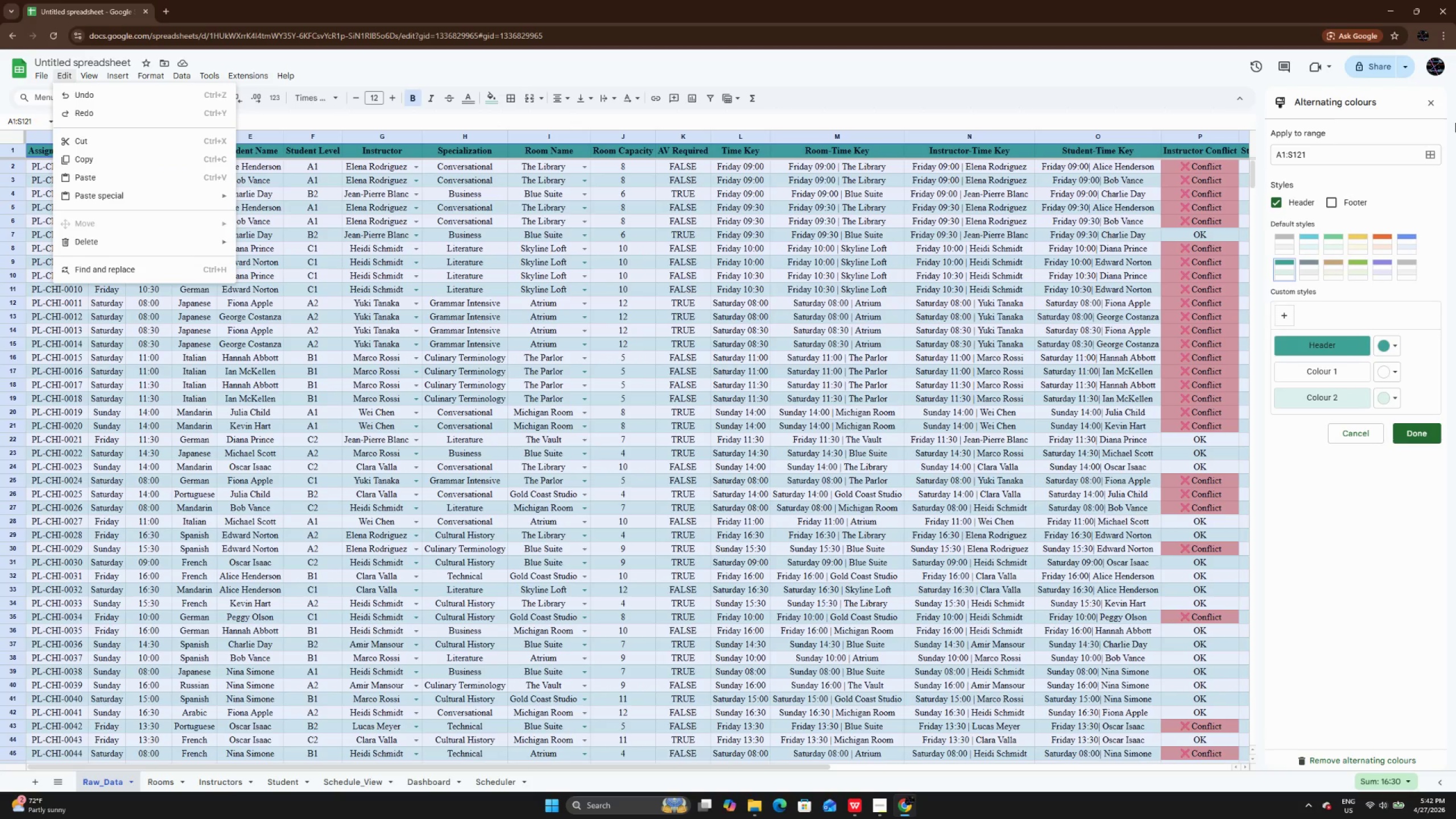 
left_click([1366, 62])
 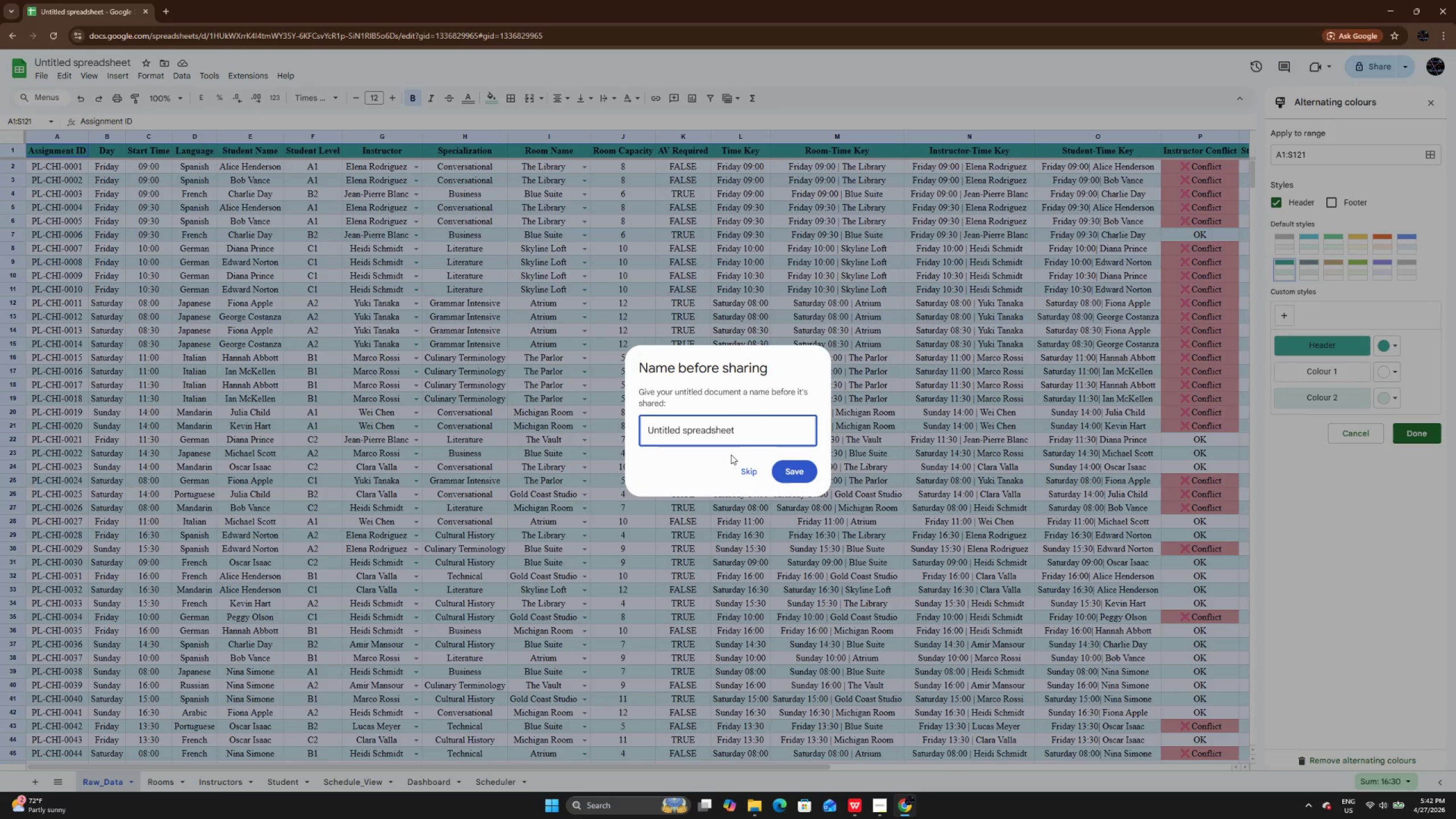 
left_click_drag(start_coordinate=[762, 428], to_coordinate=[471, 429])
 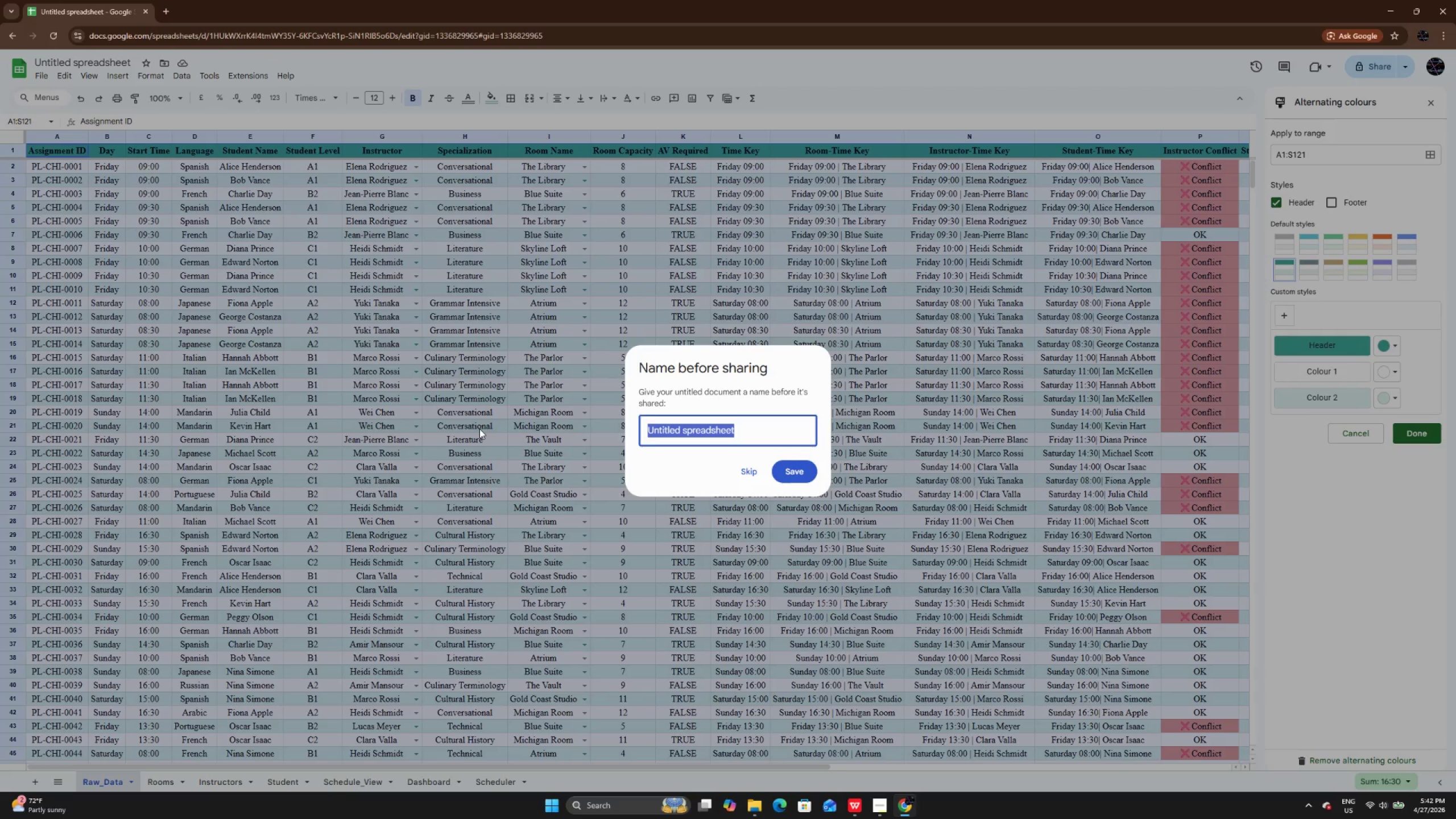 
key(Backspace)
 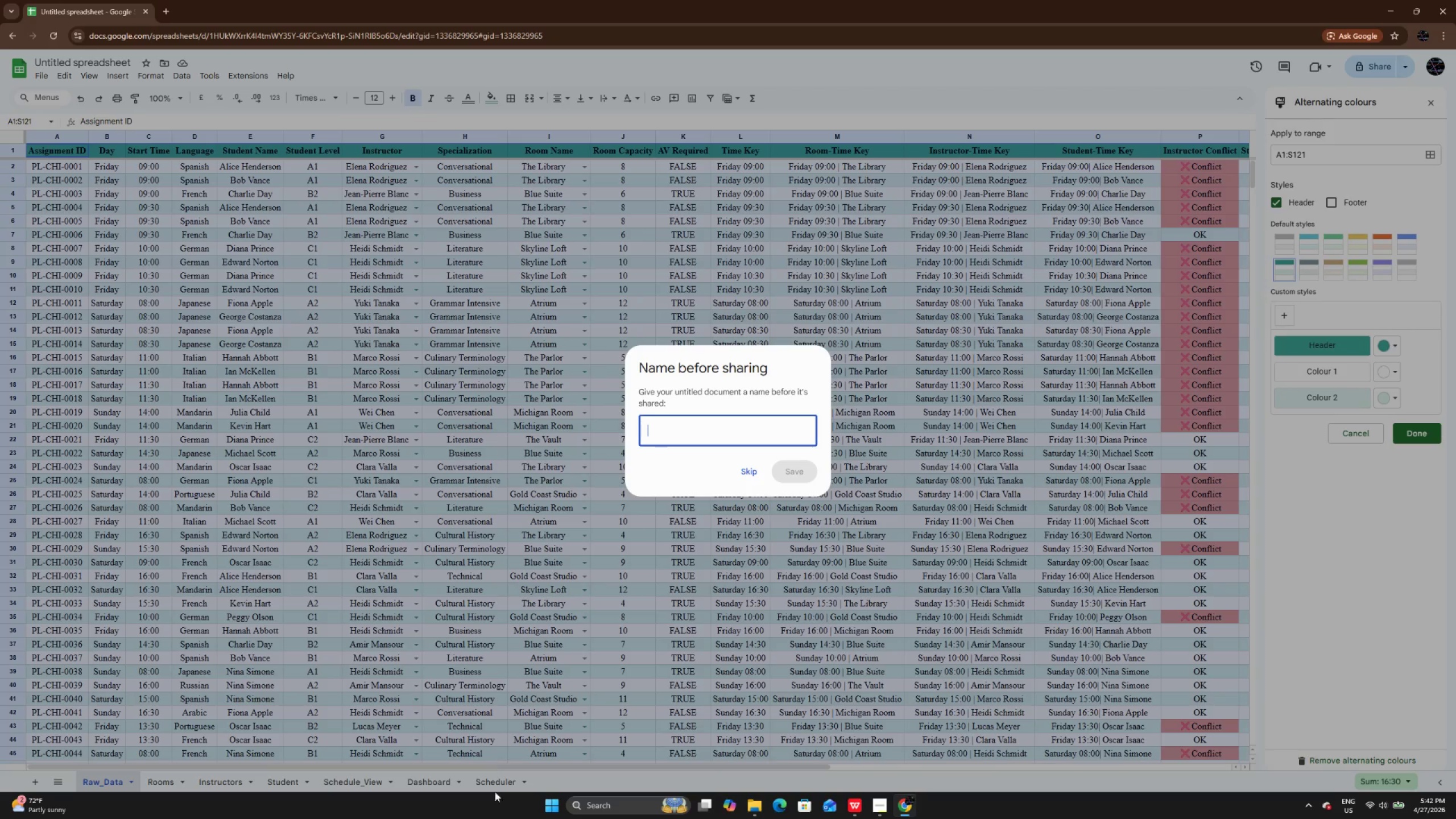 
left_click([878, 804])